 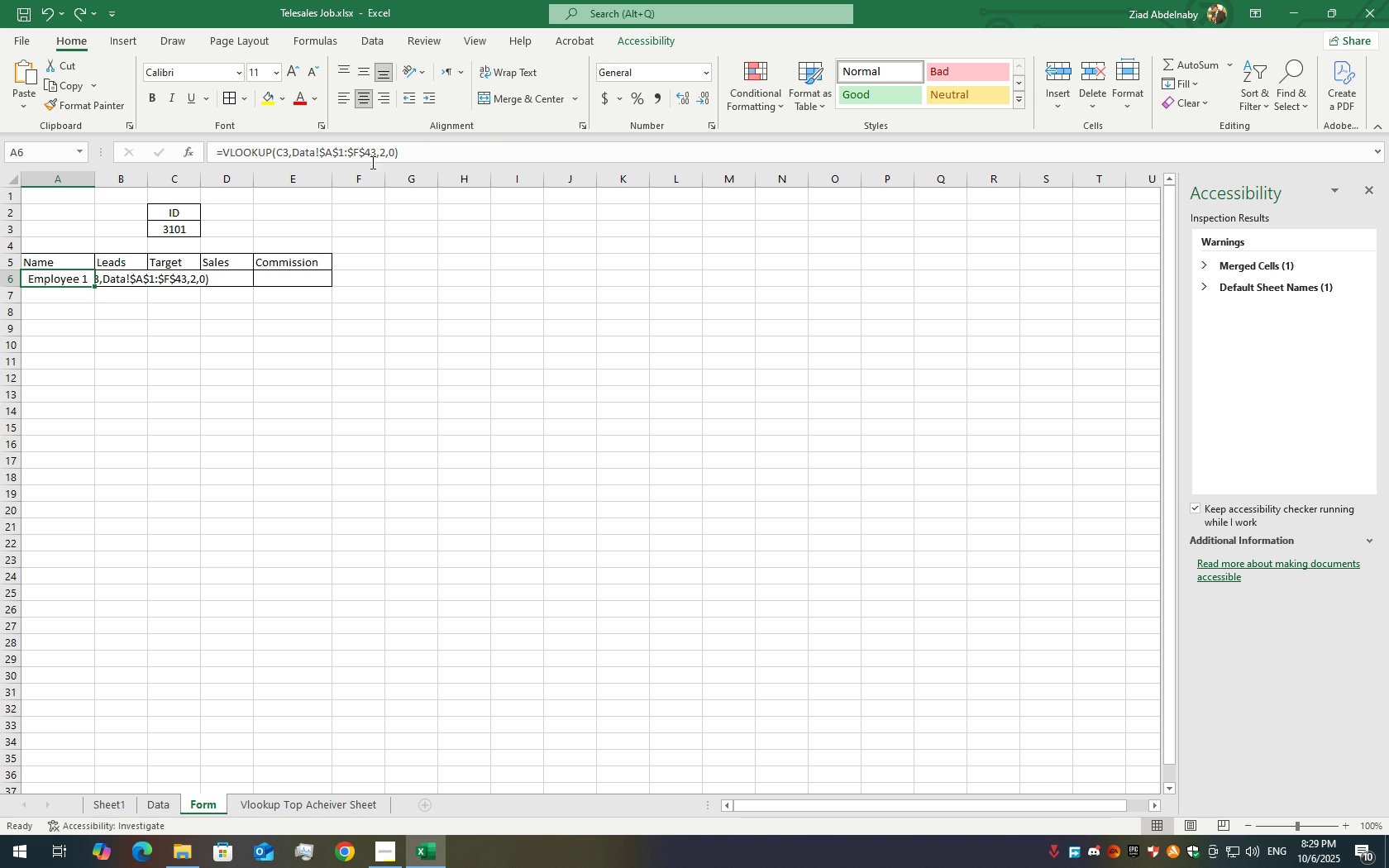 
left_click([97, 276])
 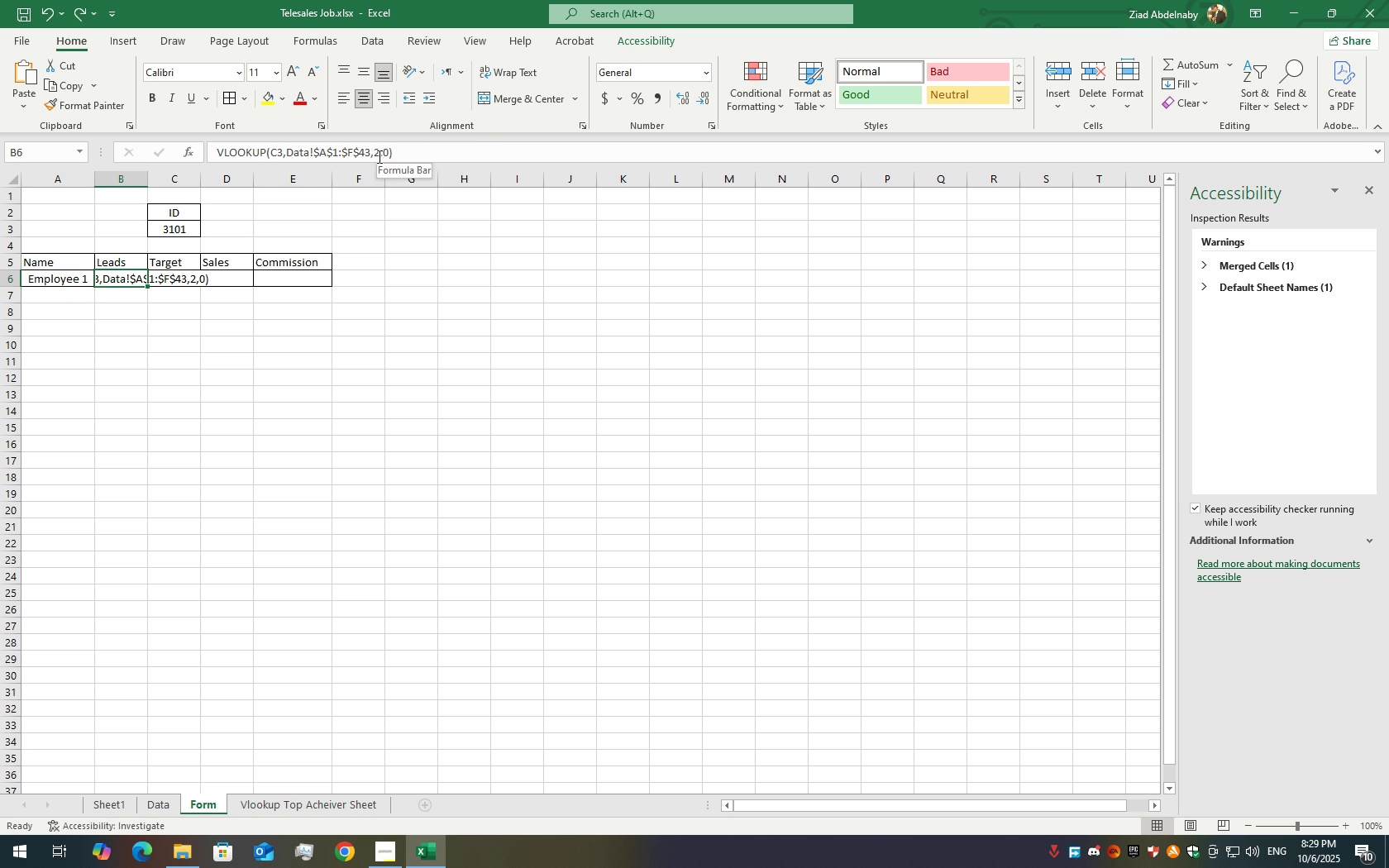 
left_click([374, 155])
 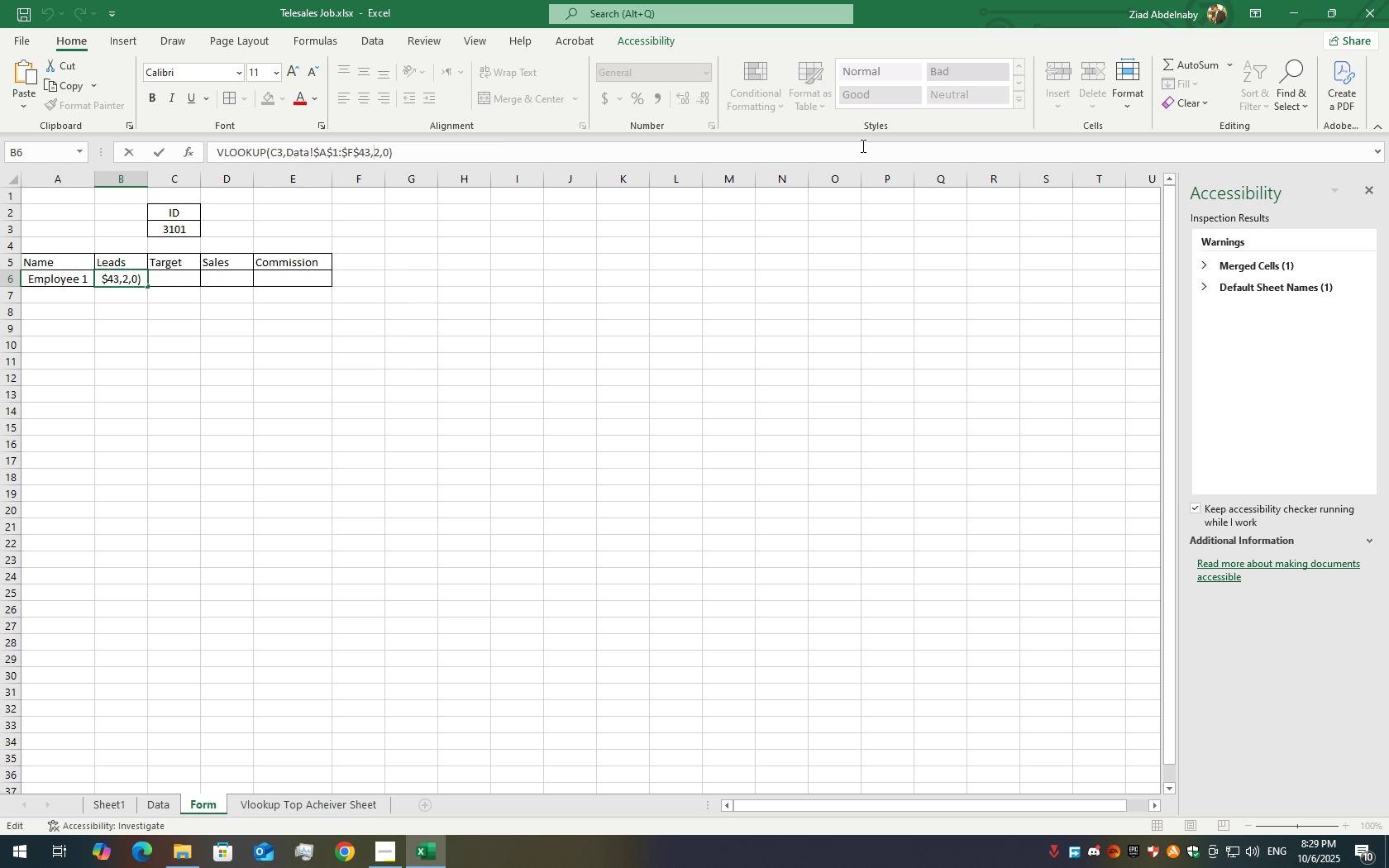 
key(ArrowRight)
 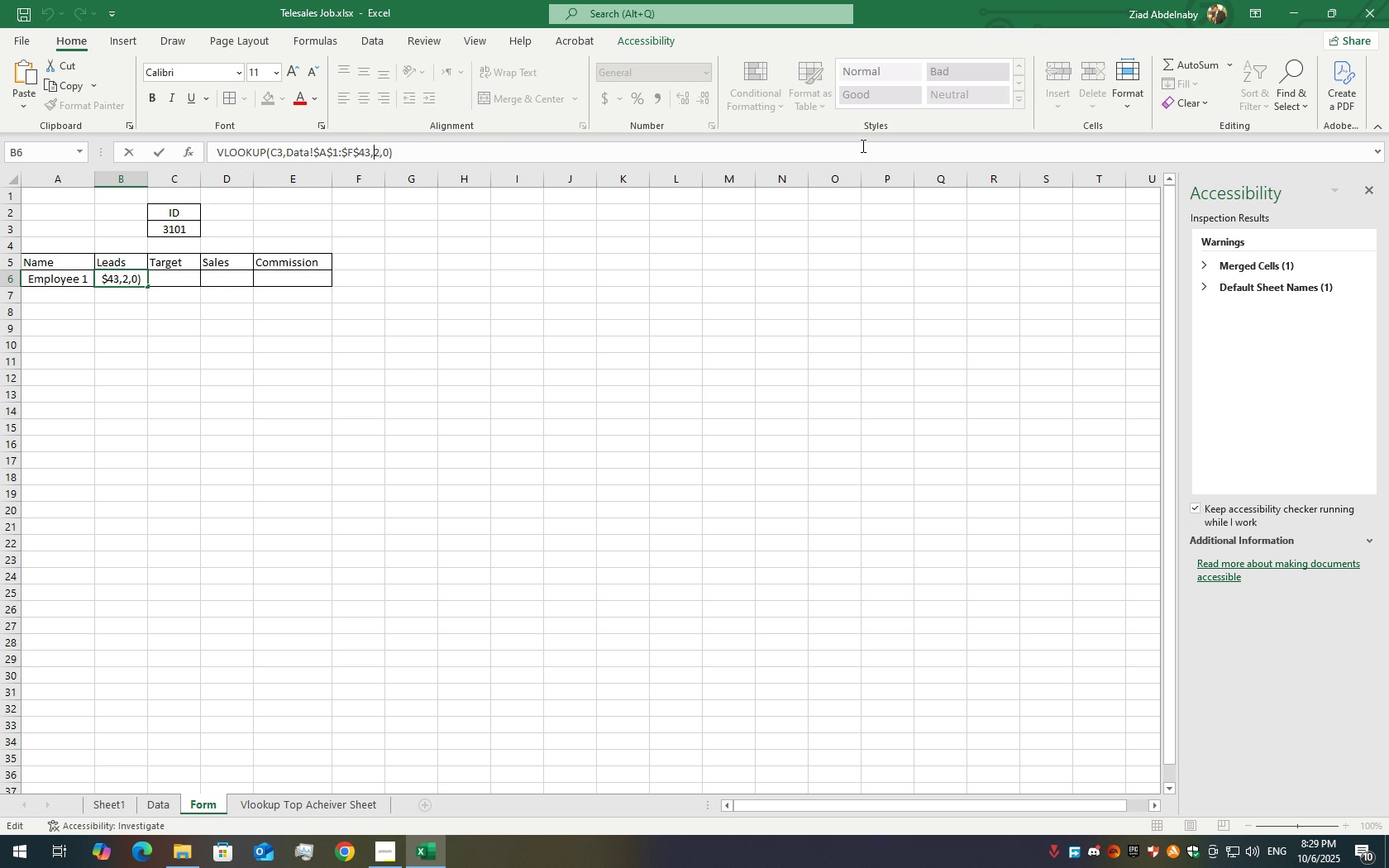 
key(Backspace)
 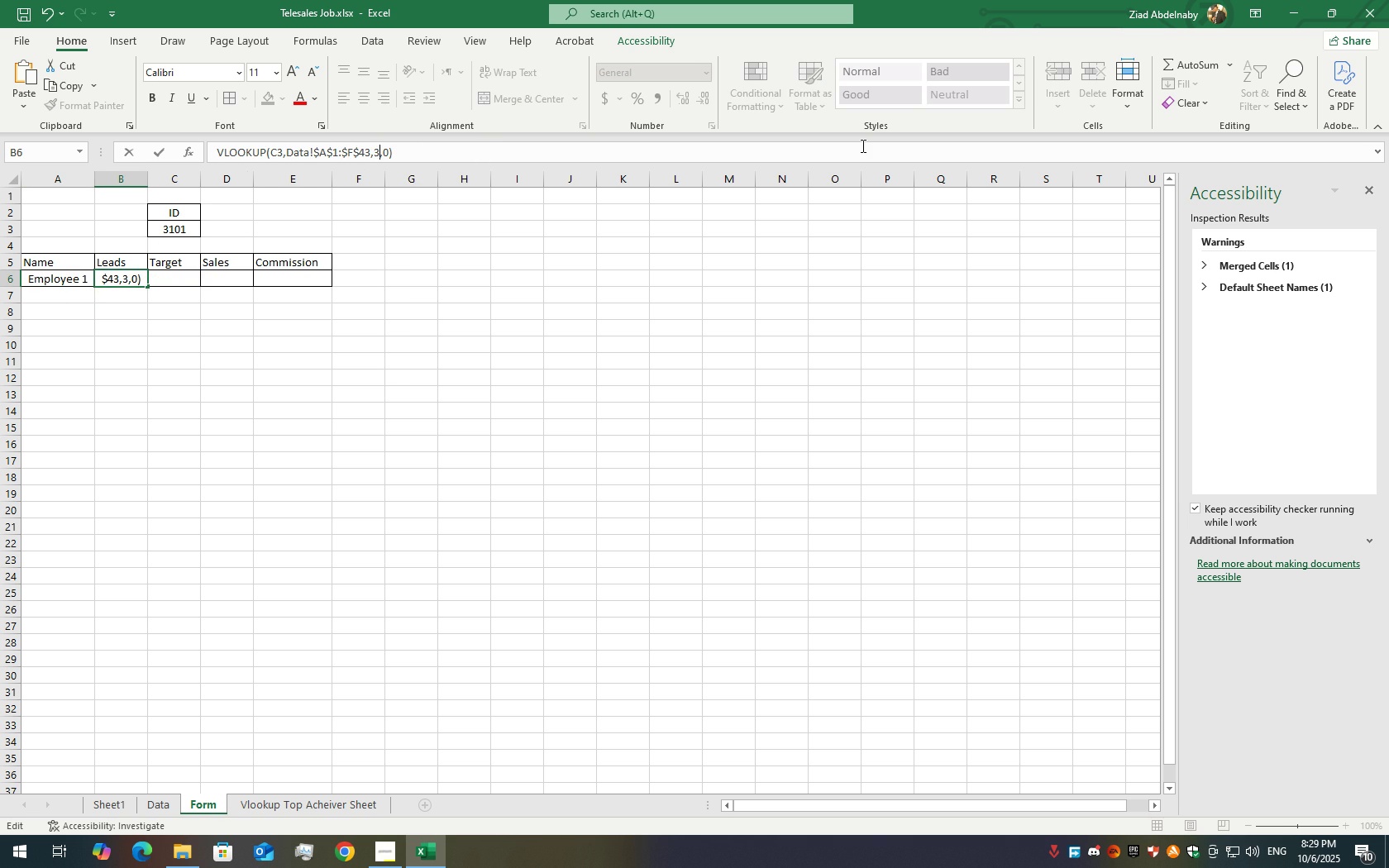 
key(3)